 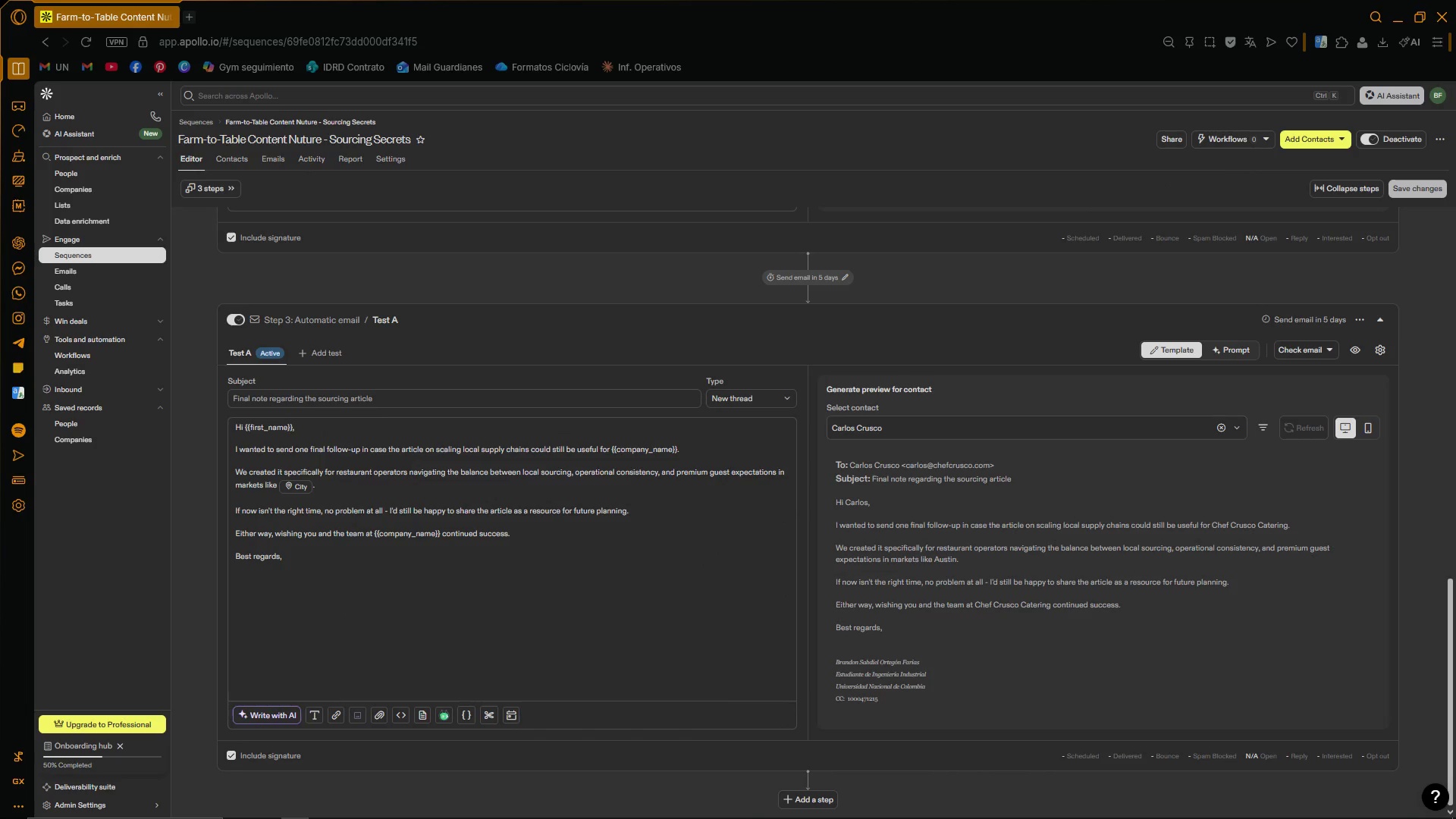 
left_click([401, 812])
 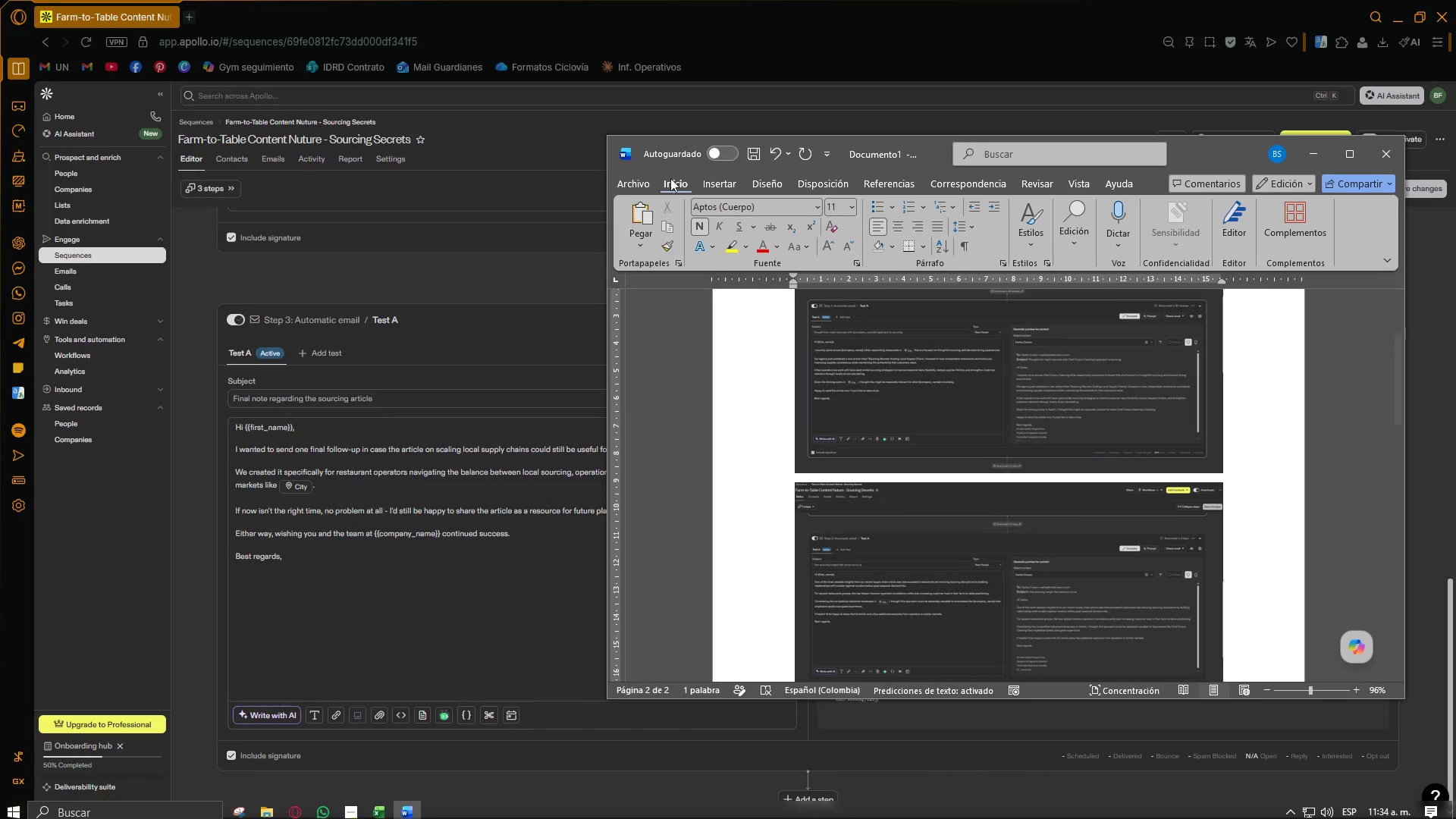 
left_click([617, 188])
 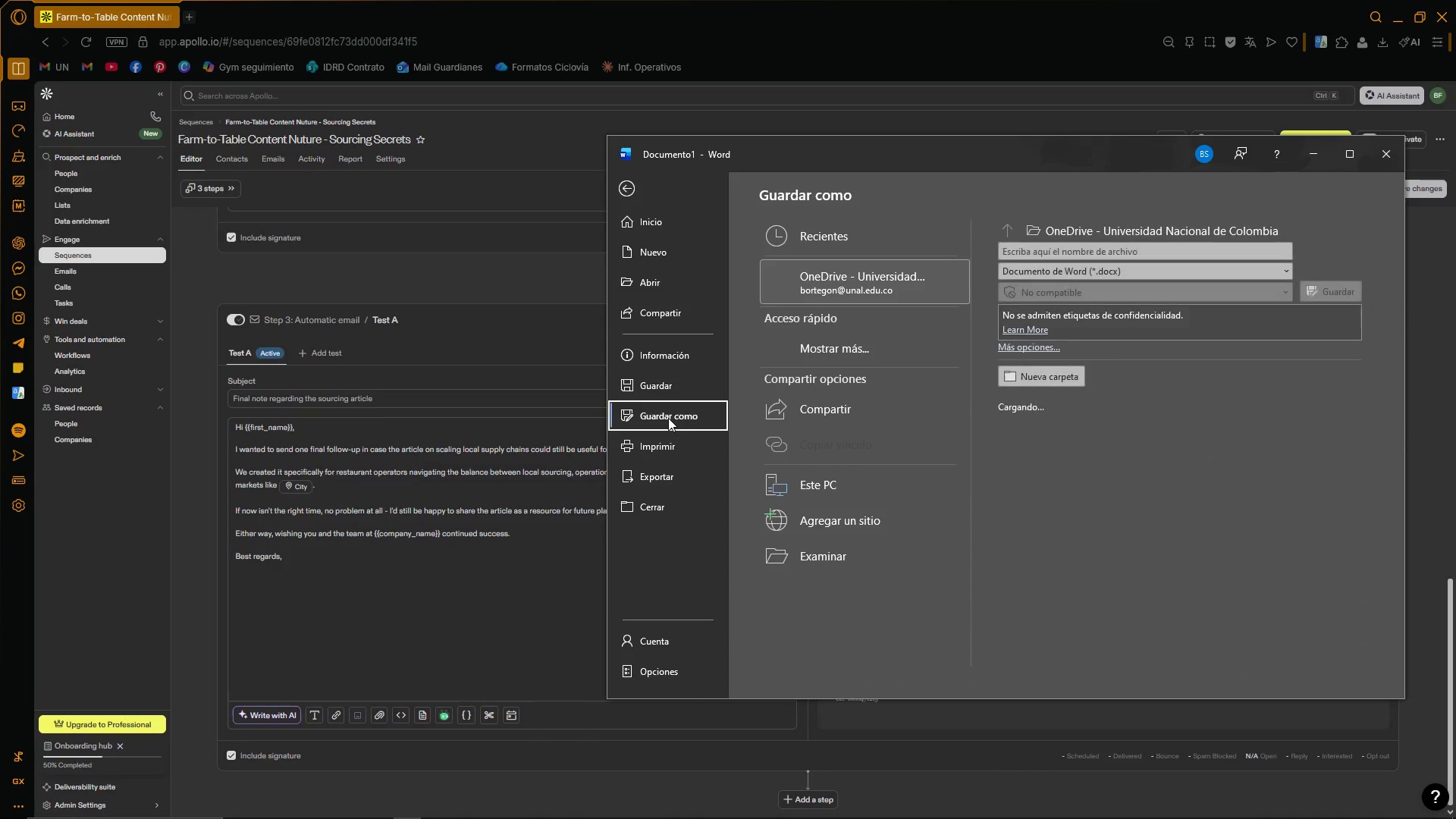 
left_click([790, 541])
 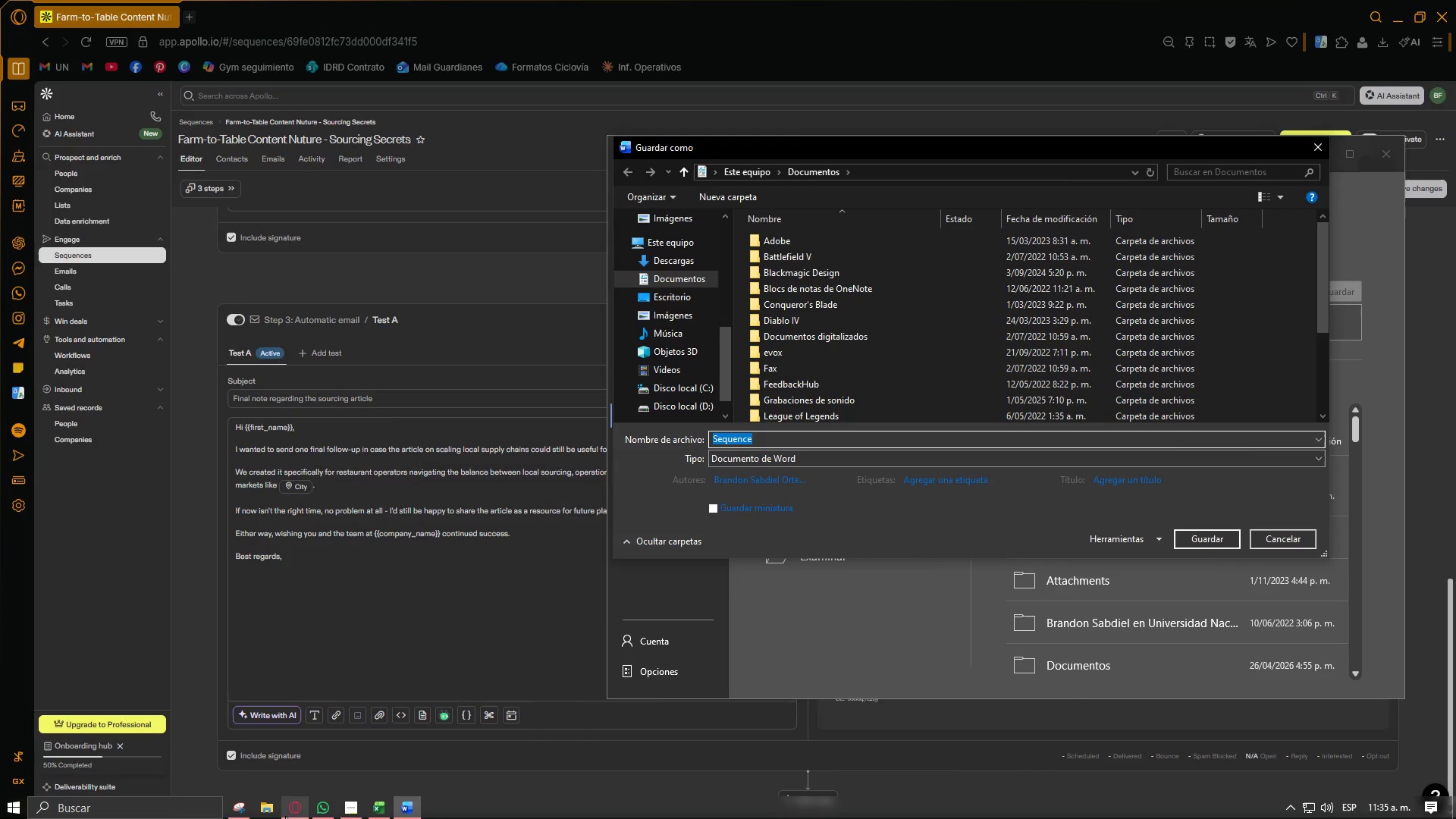 
left_click([348, 806])